 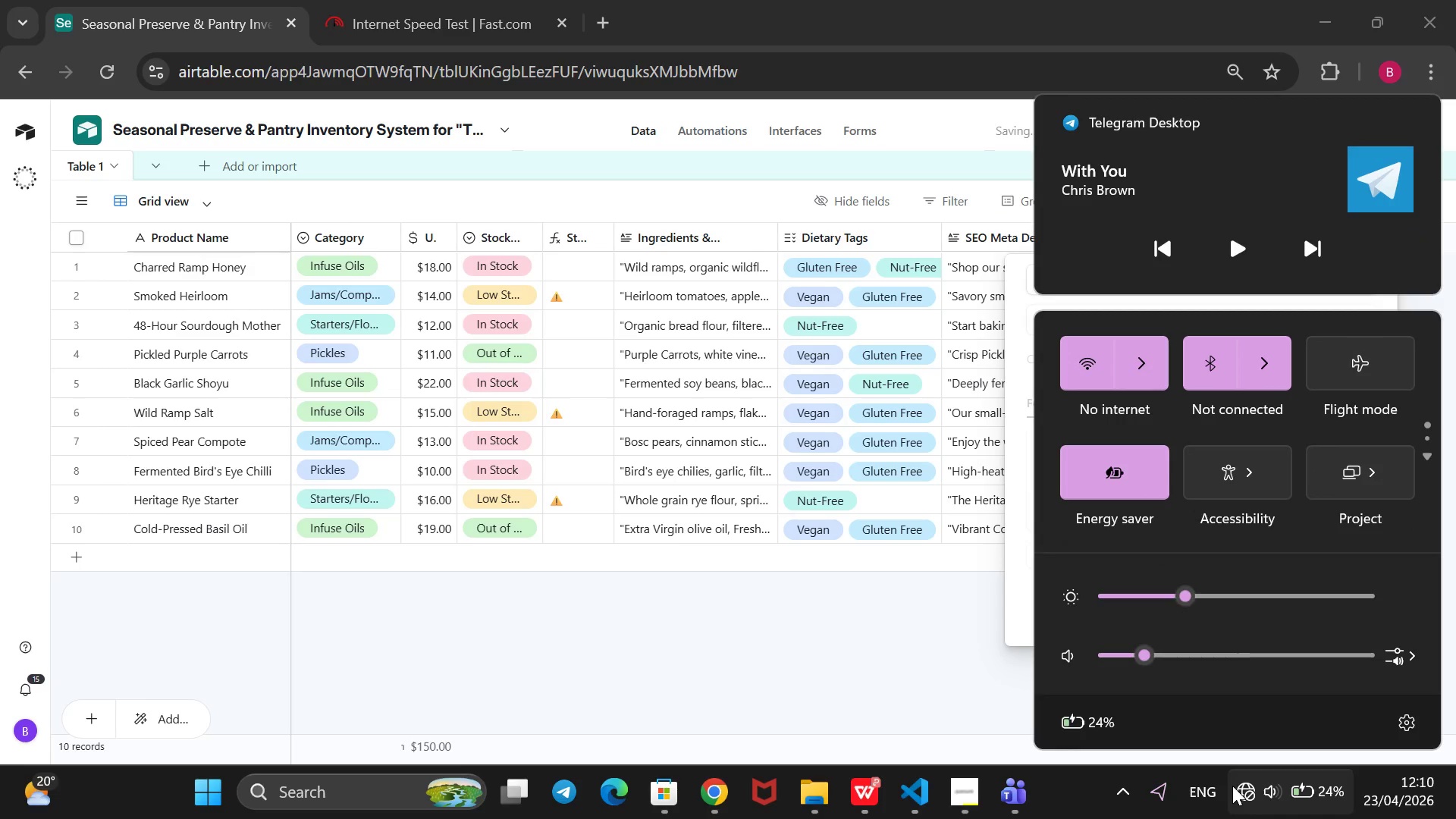 
left_click([1125, 356])
 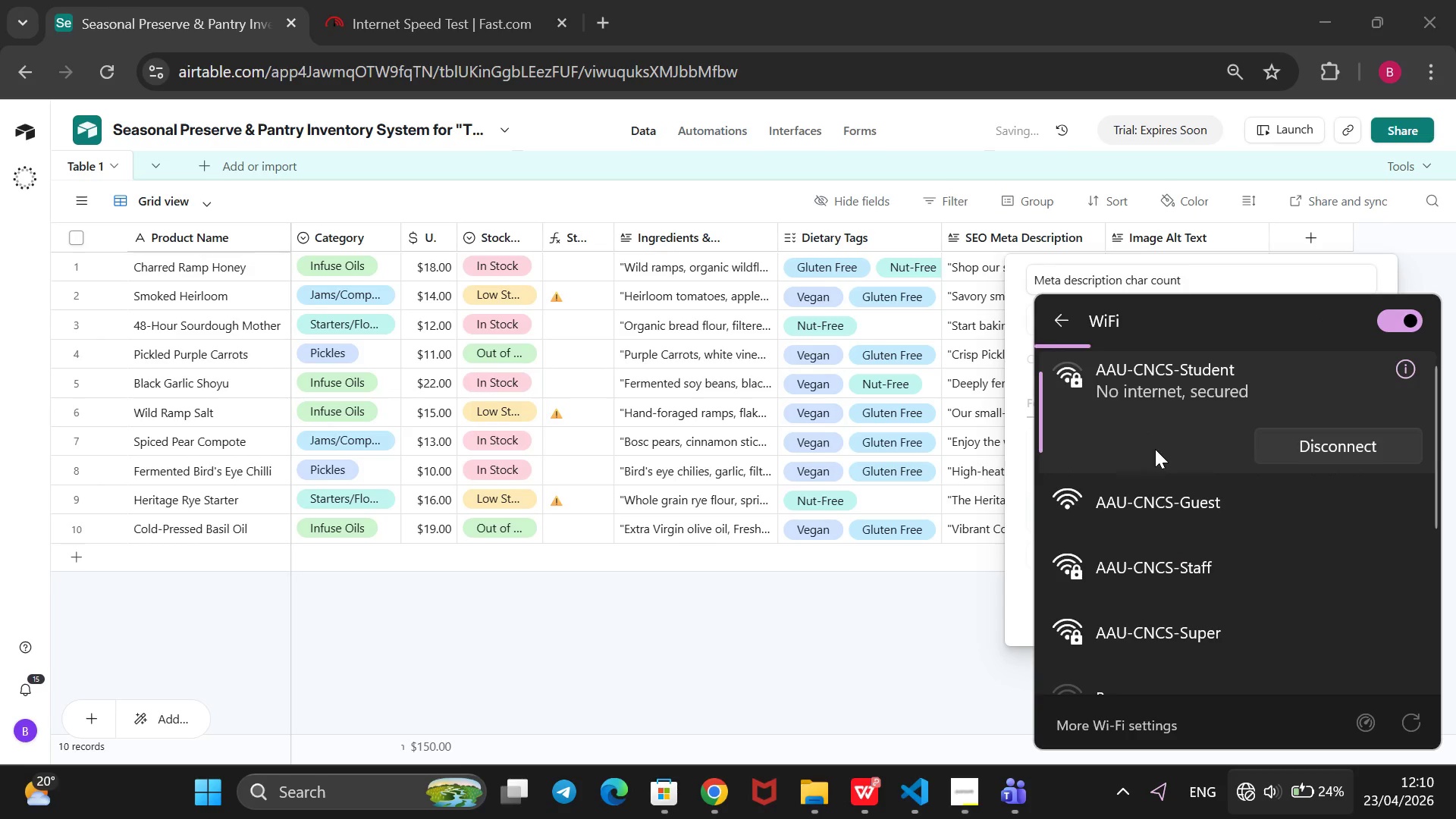 
left_click([1146, 560])
 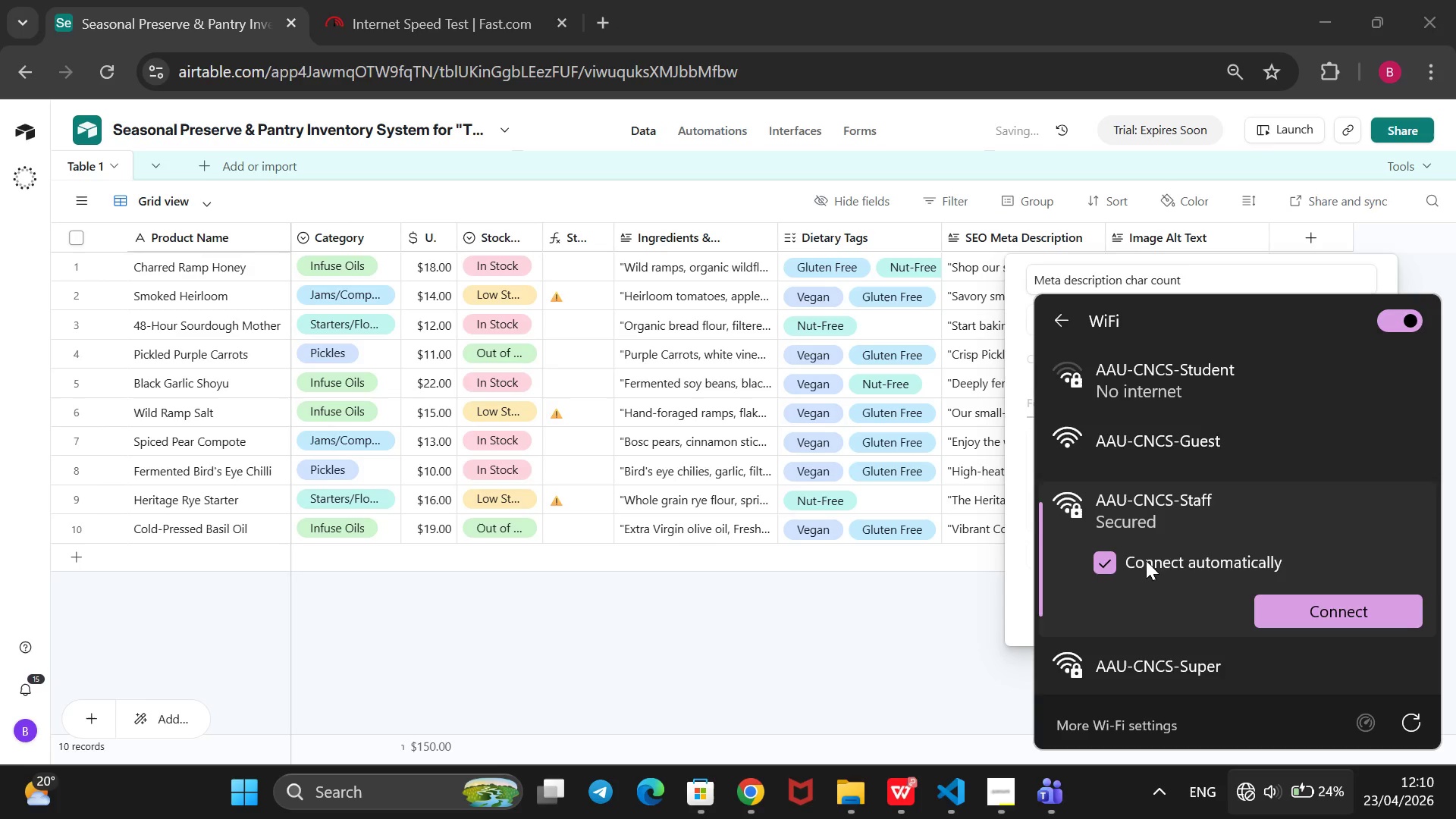 
wait(10.22)
 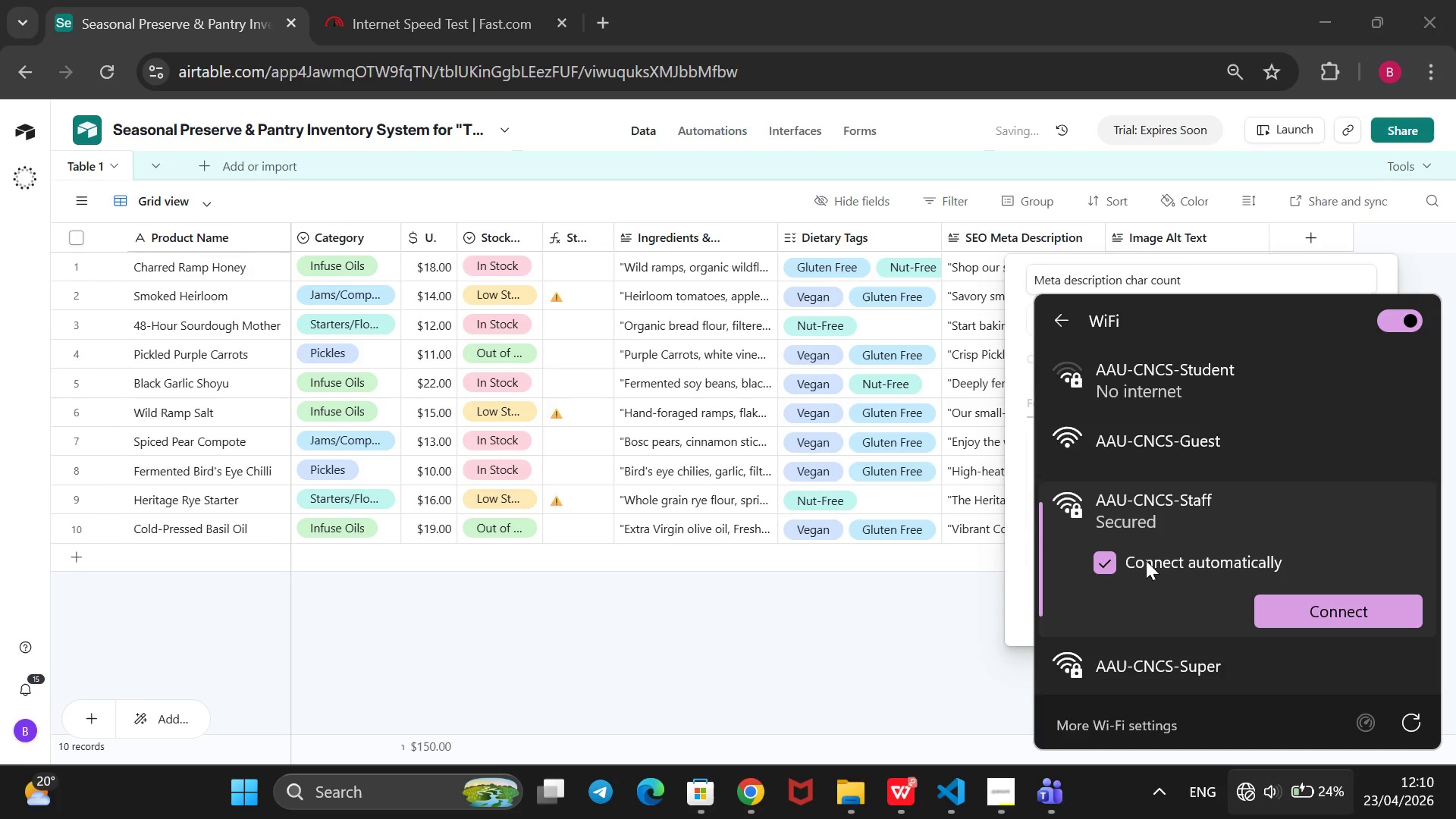 
left_click([1279, 619])
 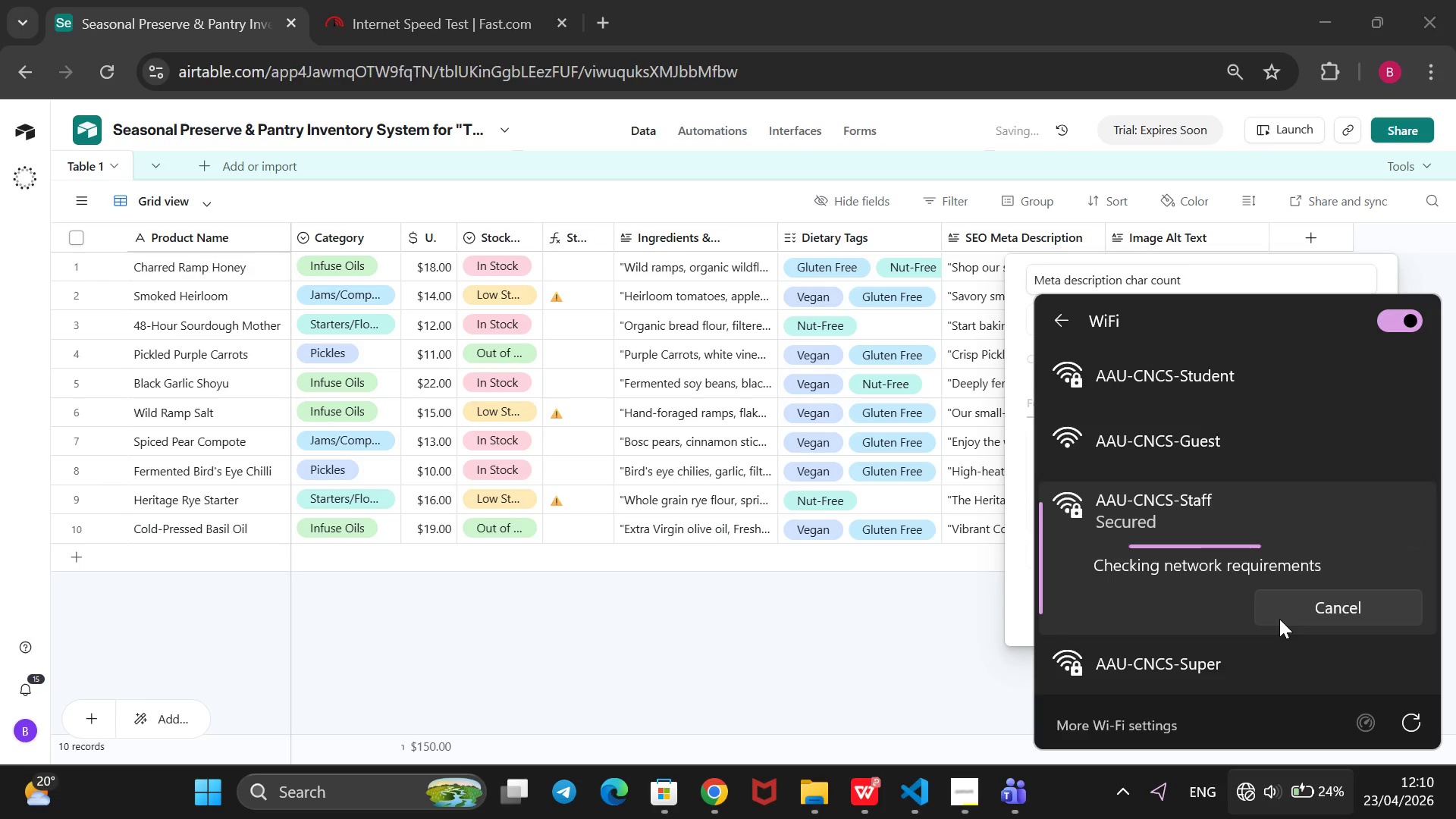 
wait(11.62)
 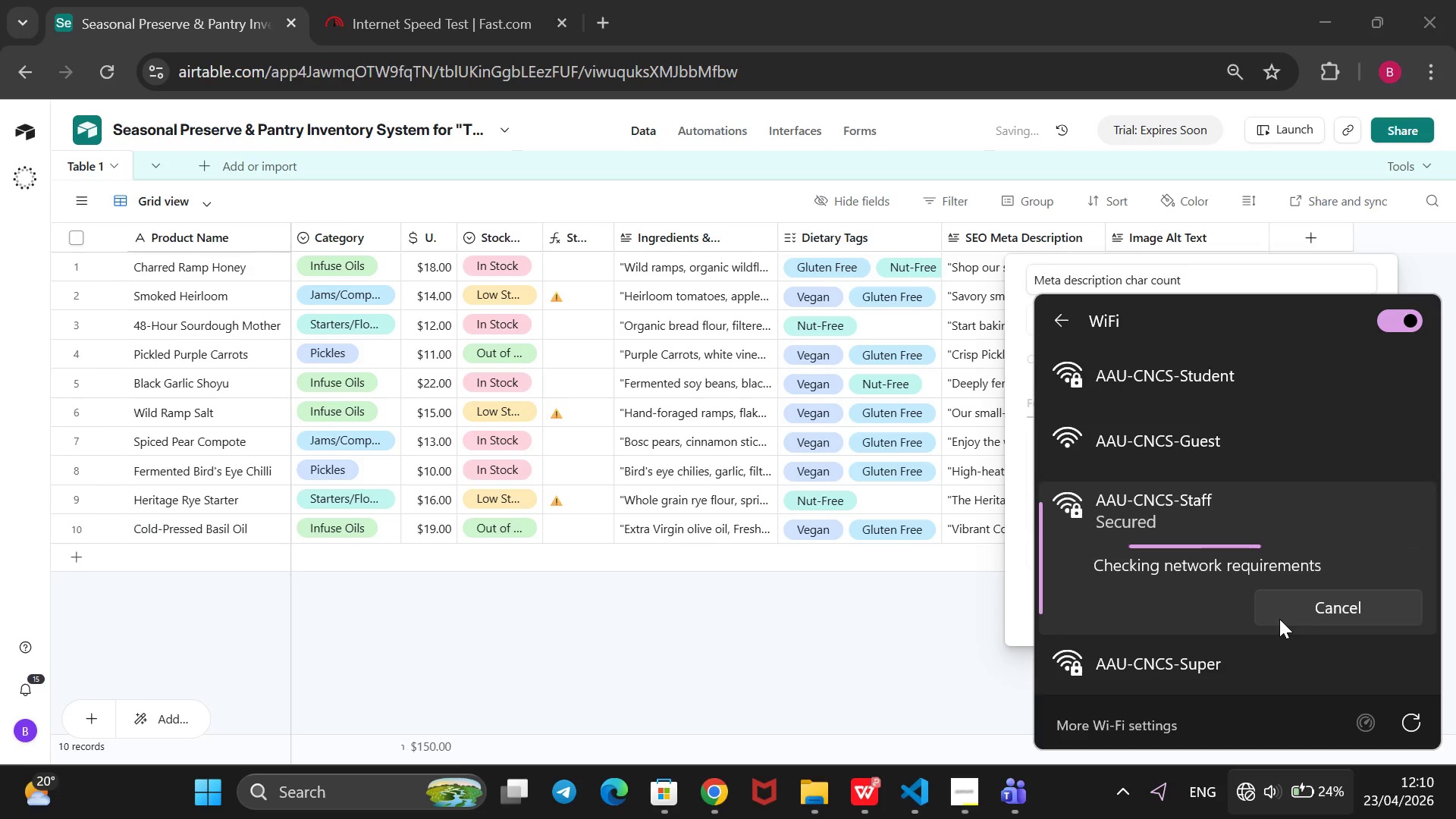 
left_click([1397, 318])
 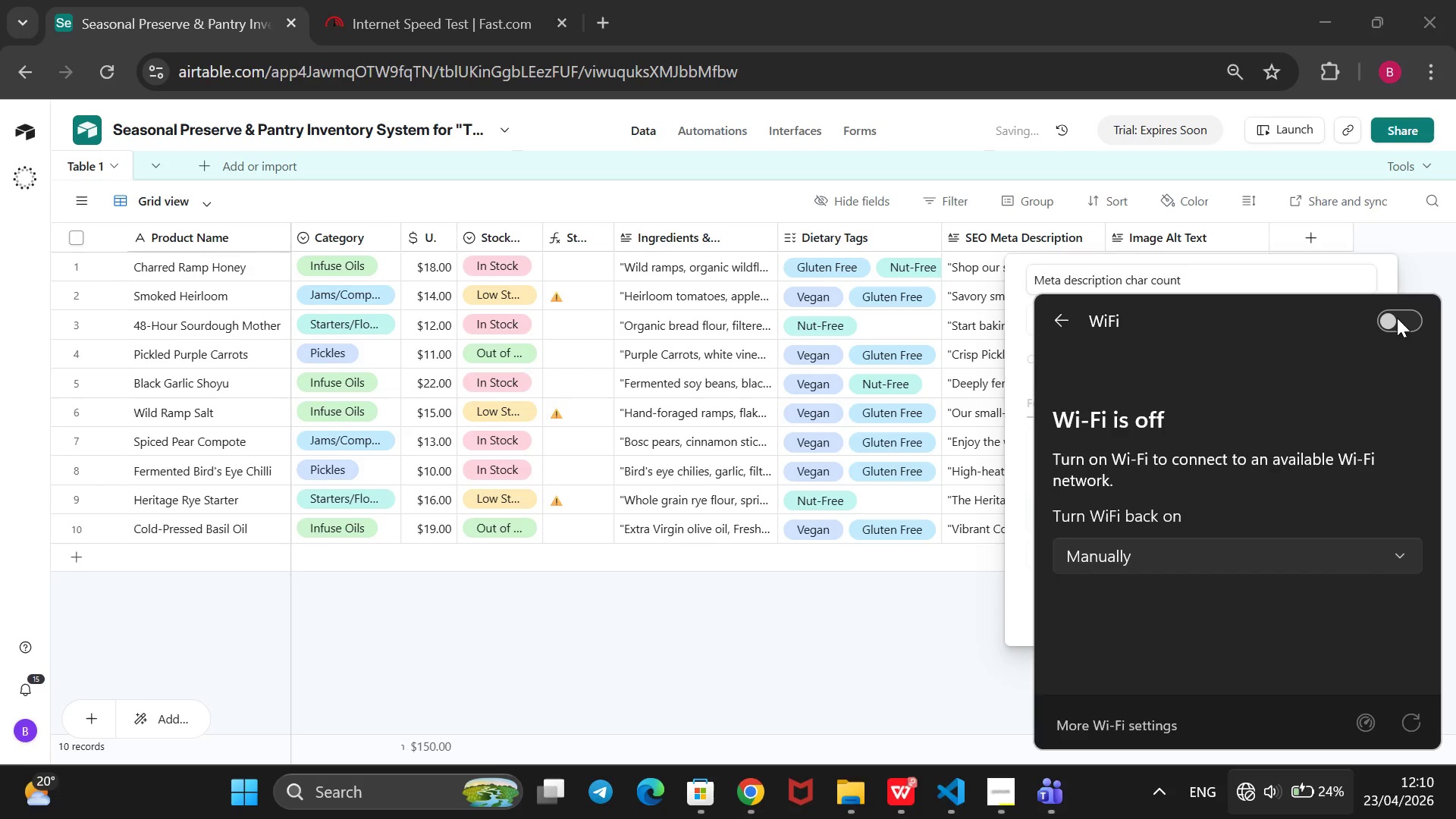 
left_click([1397, 318])
 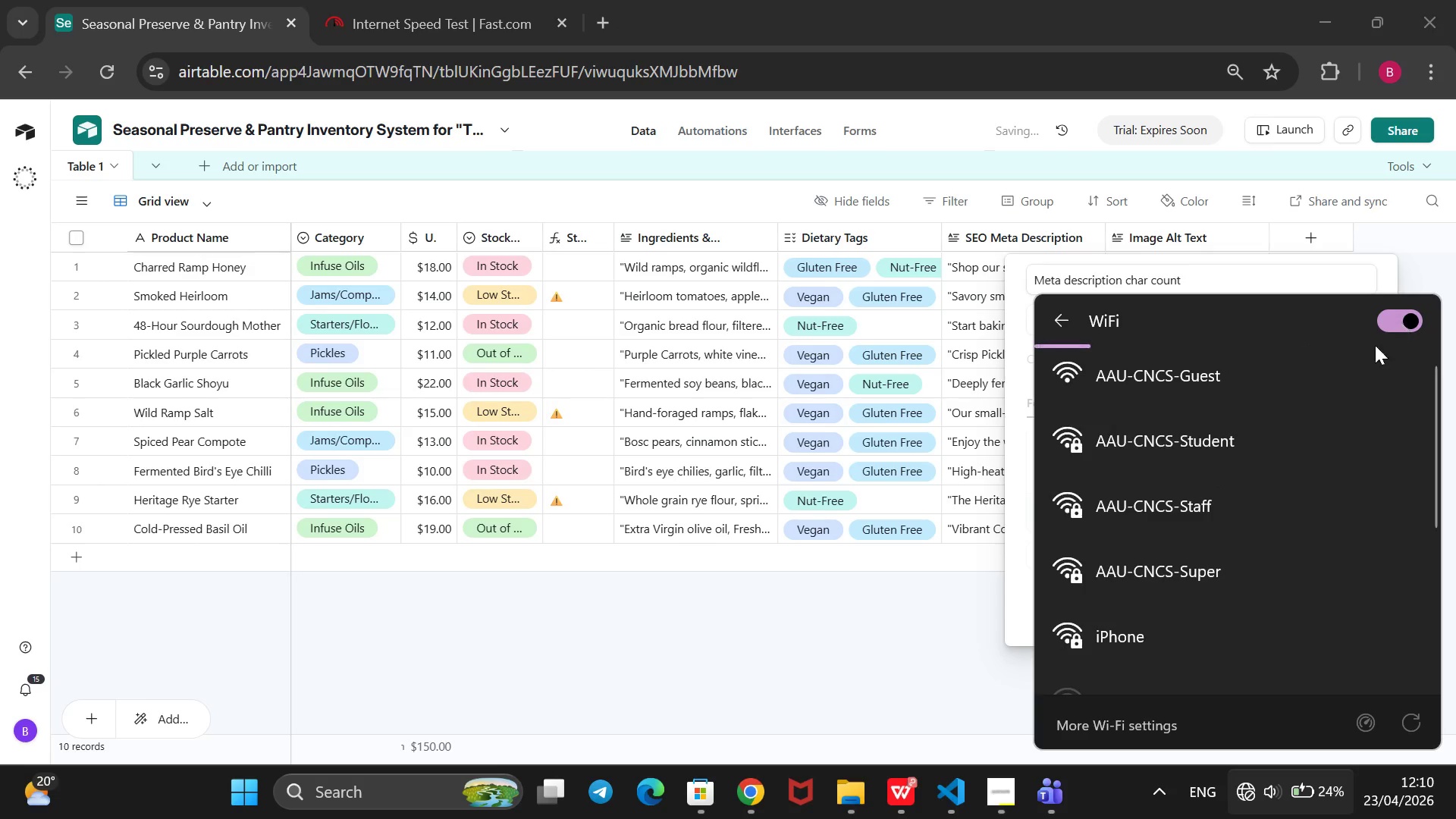 
mouse_move([1257, 504])
 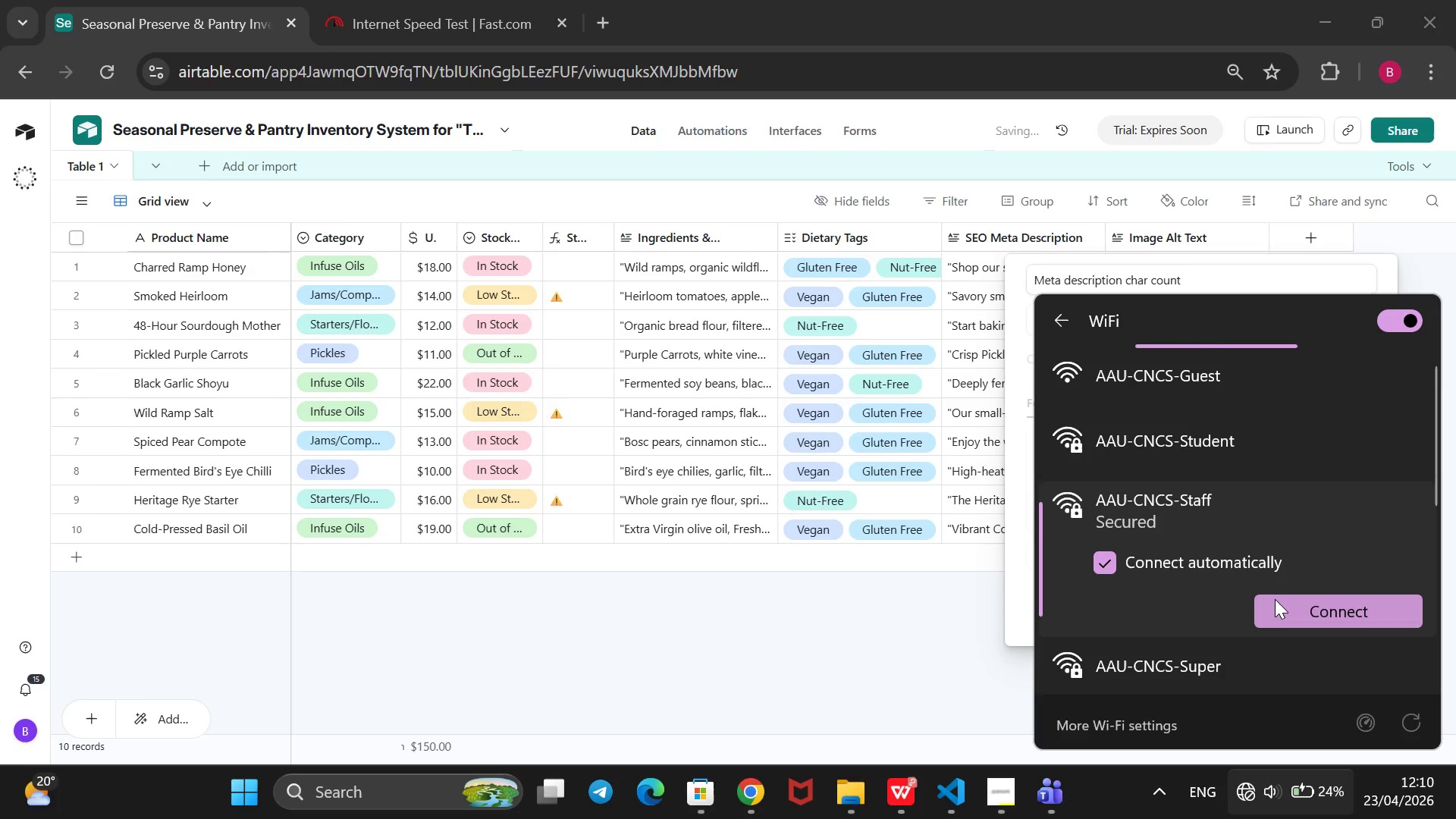 
left_click([1275, 599])
 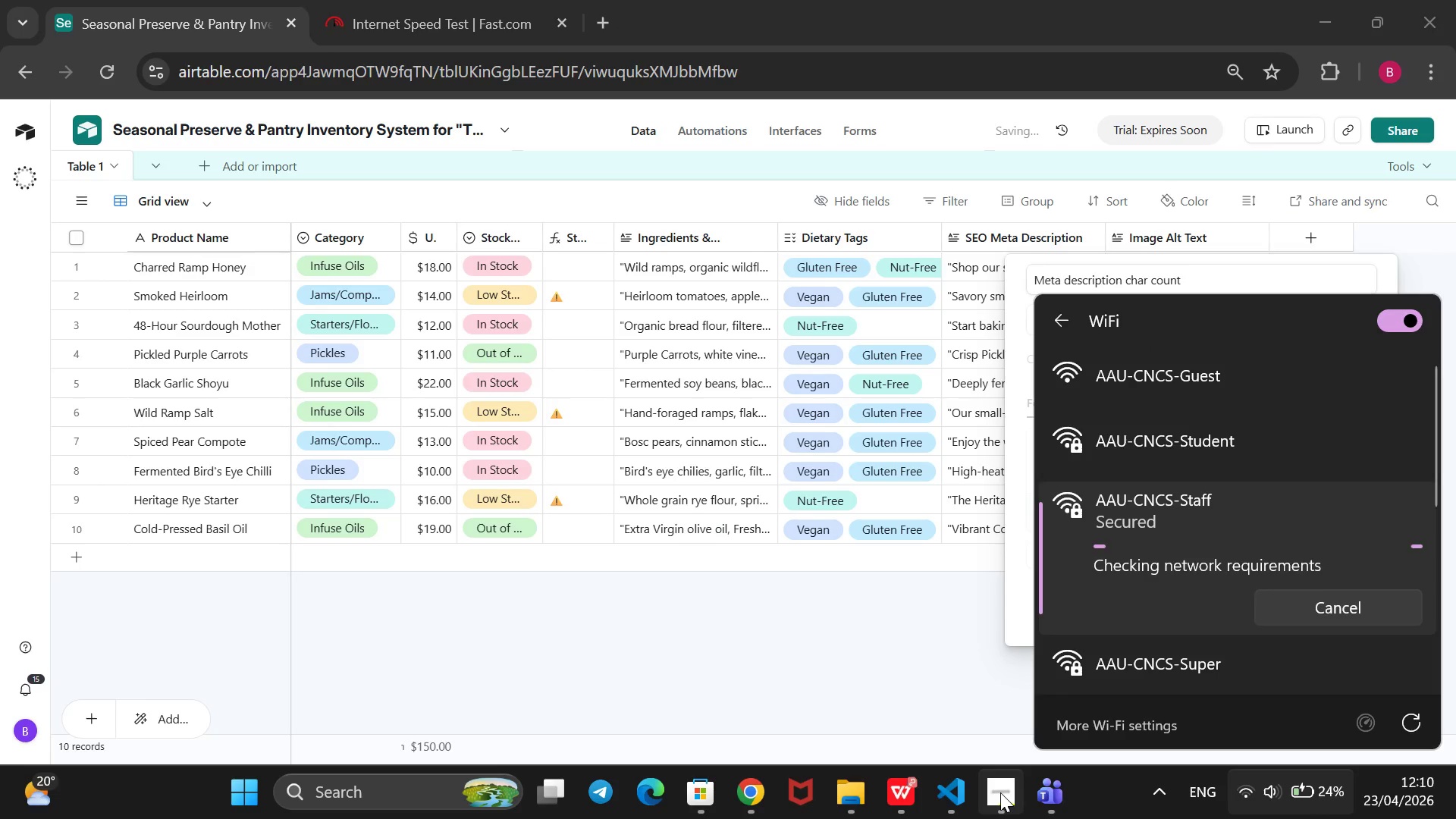 
left_click([1000, 792])